 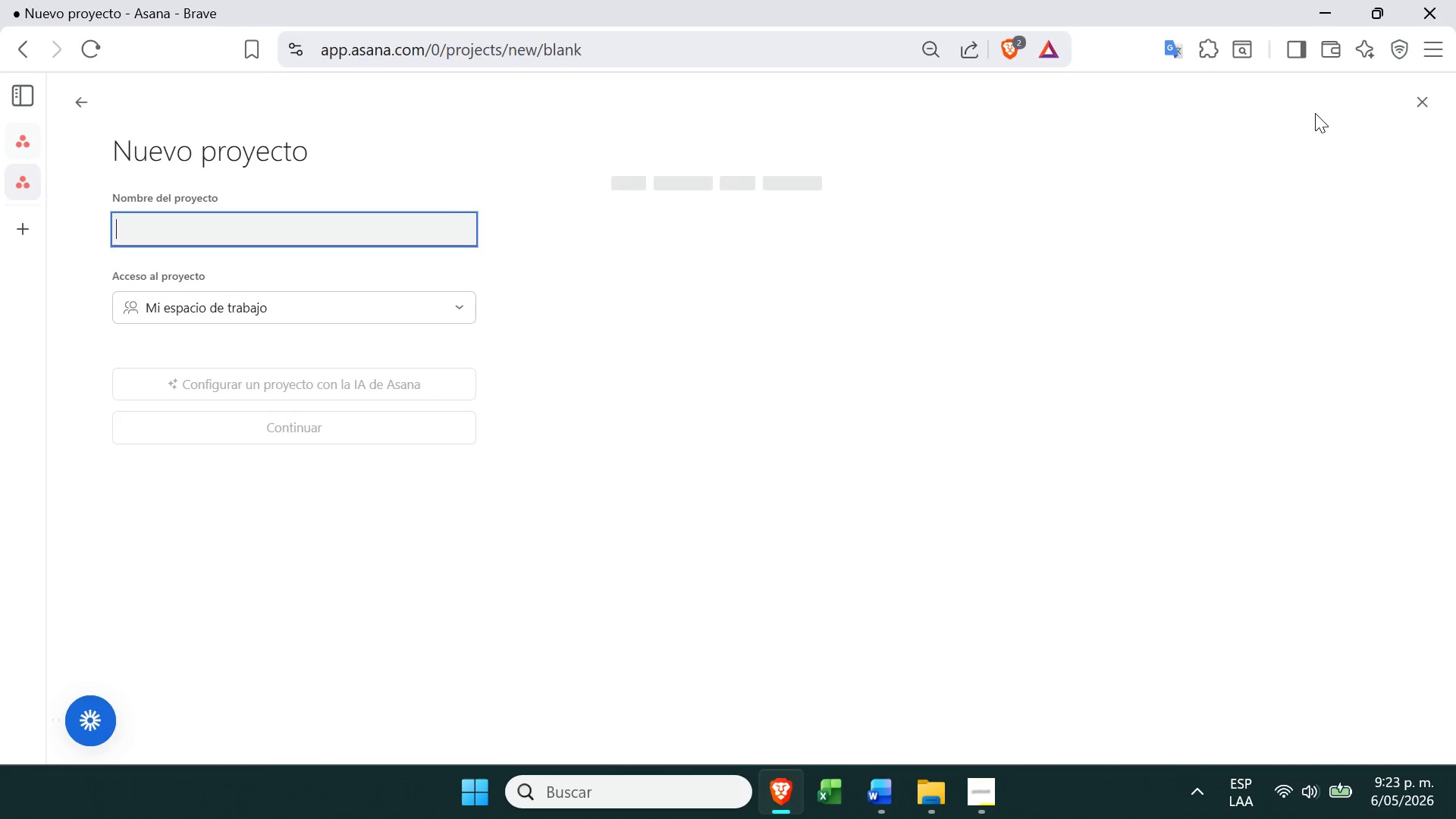 
key(Control+V)
 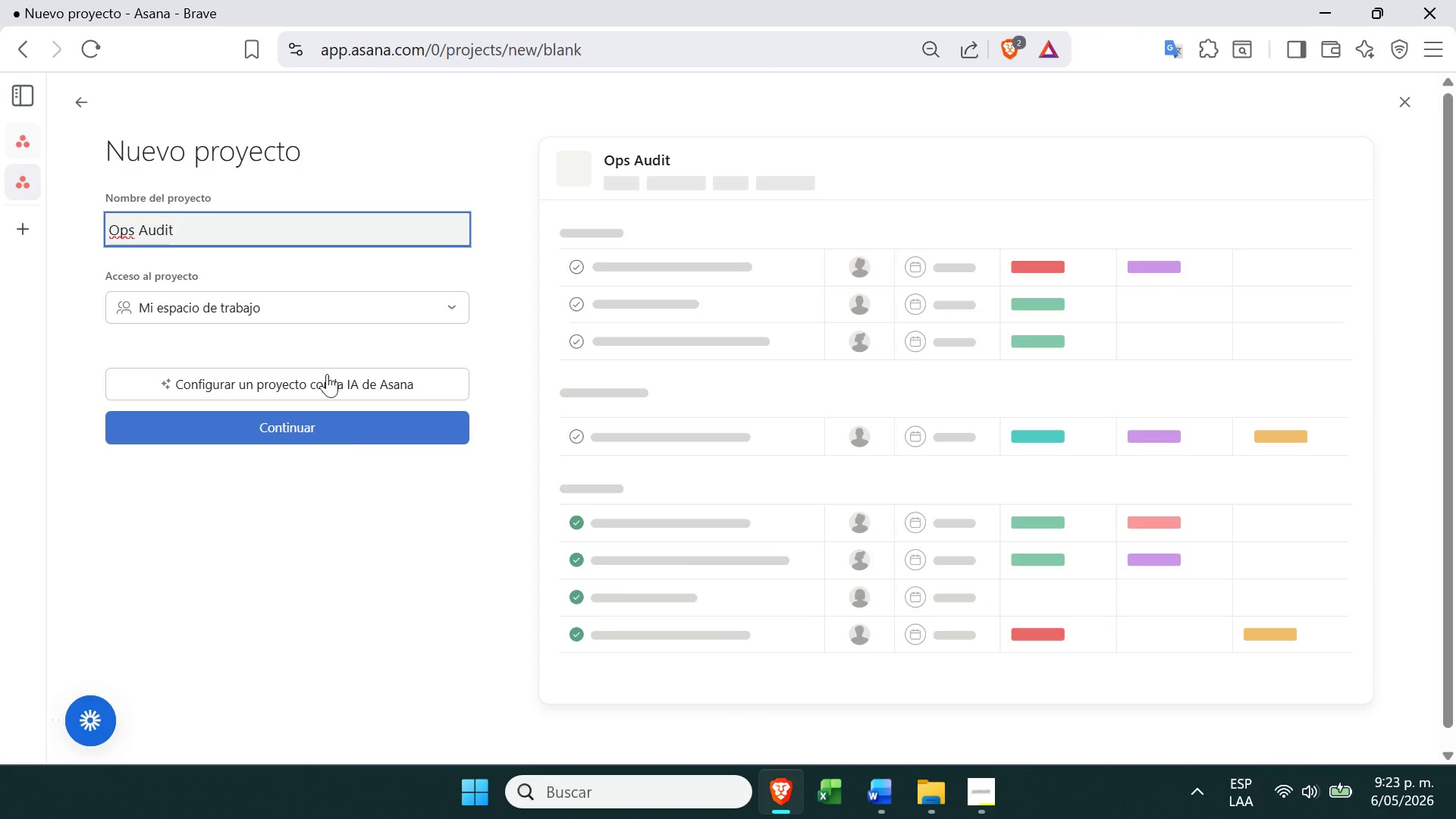 
left_click([341, 438])
 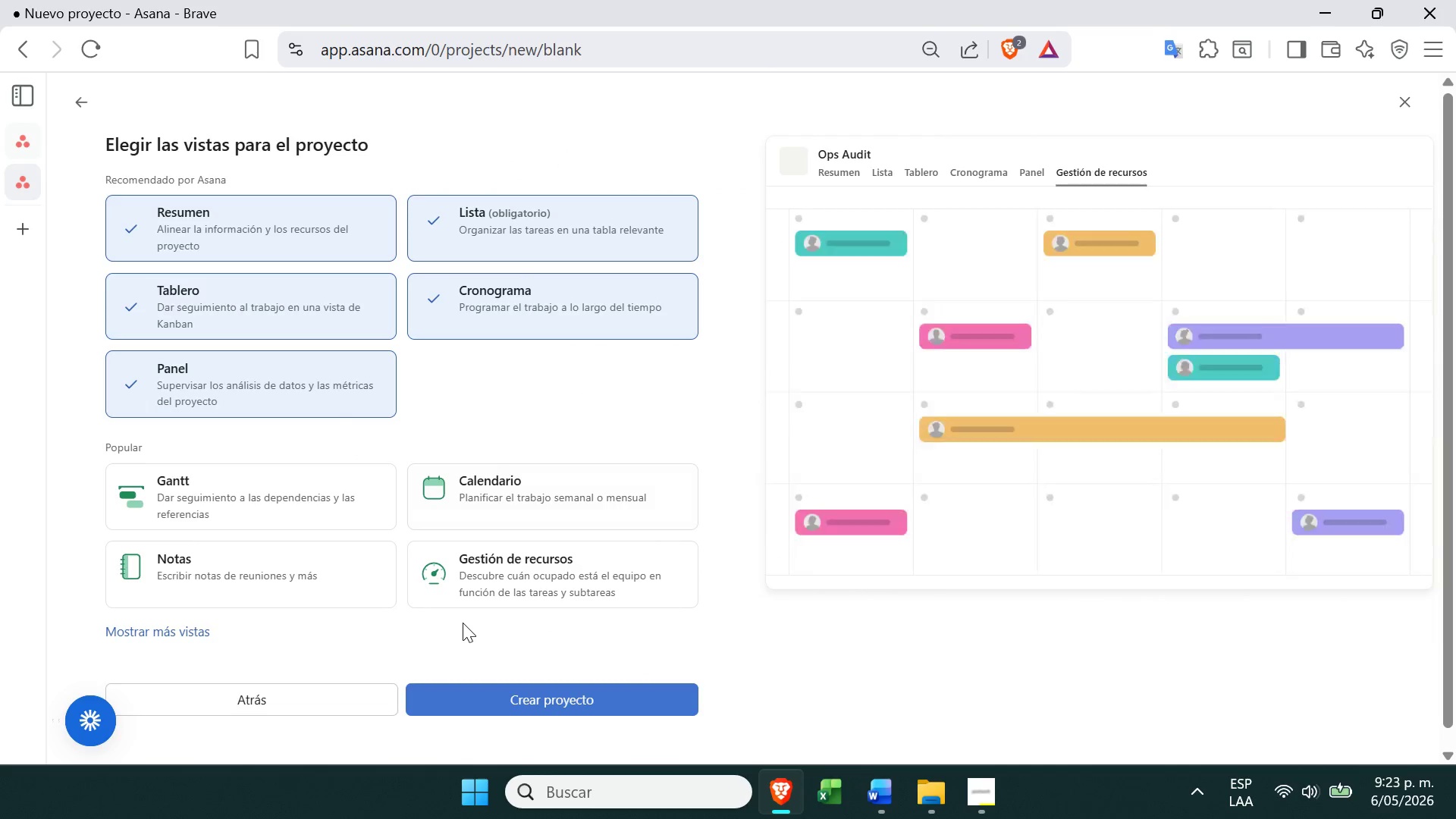 
left_click([516, 689])
 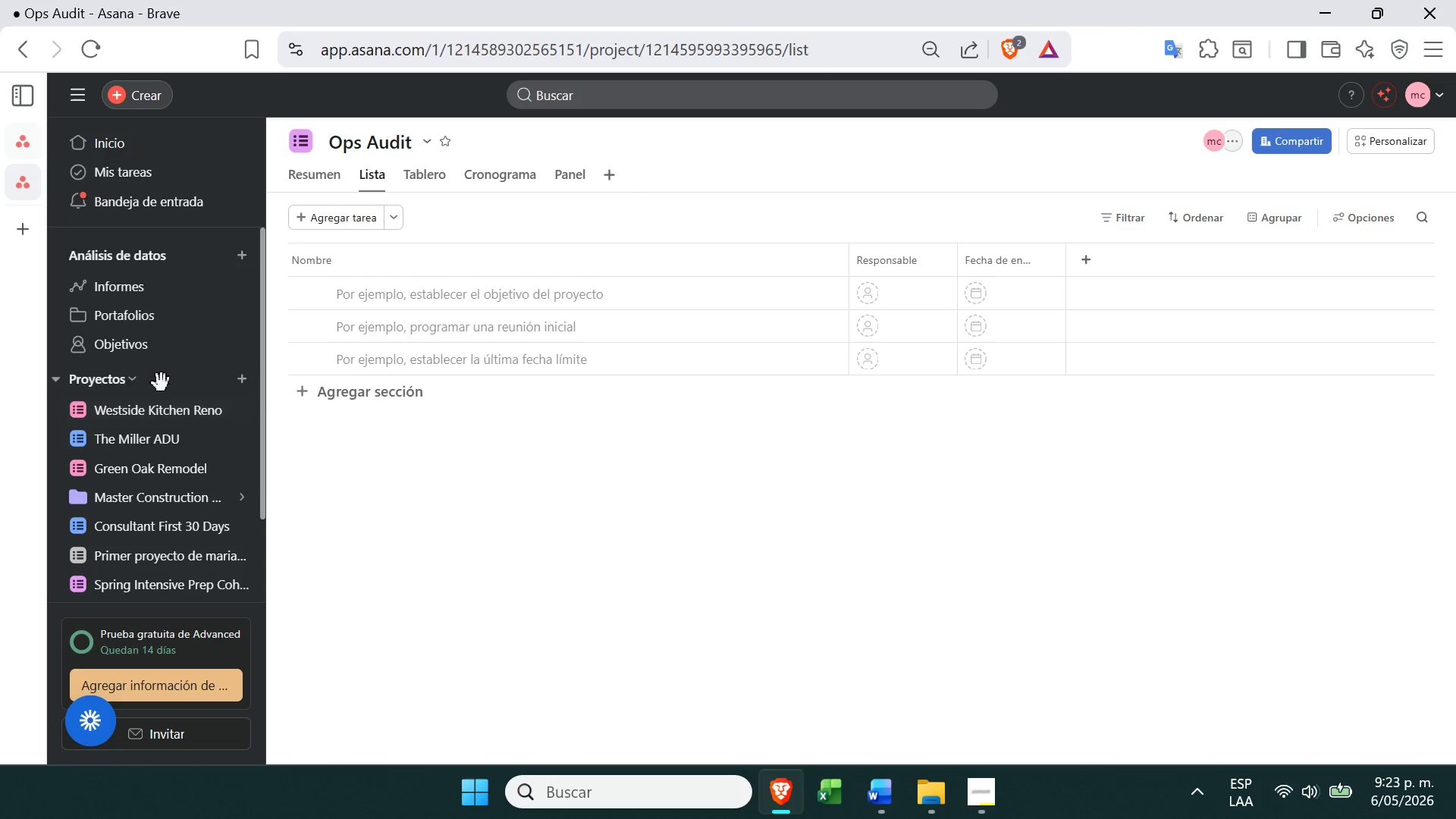 
wait(6.44)
 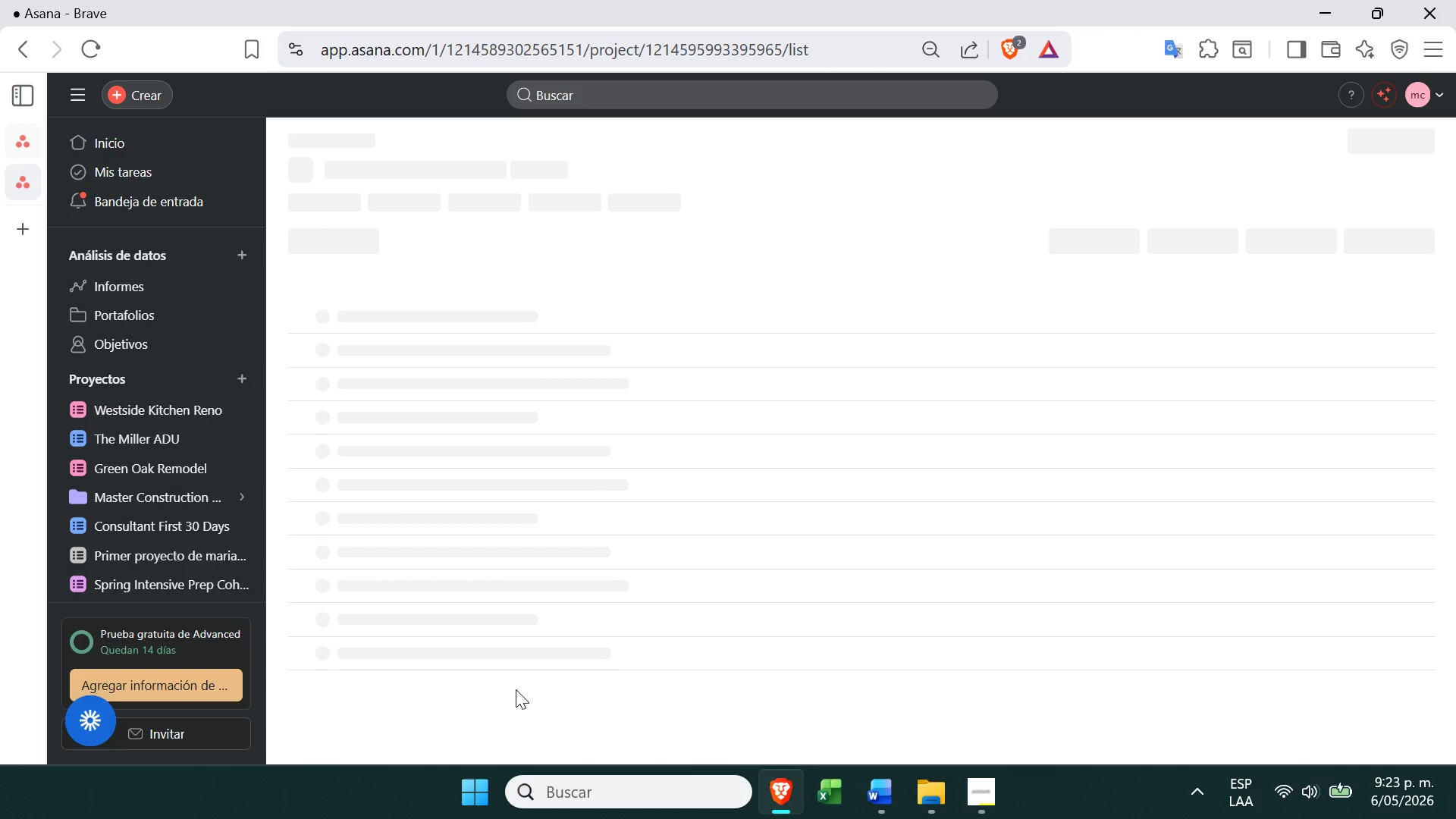 
left_click([171, 532])
 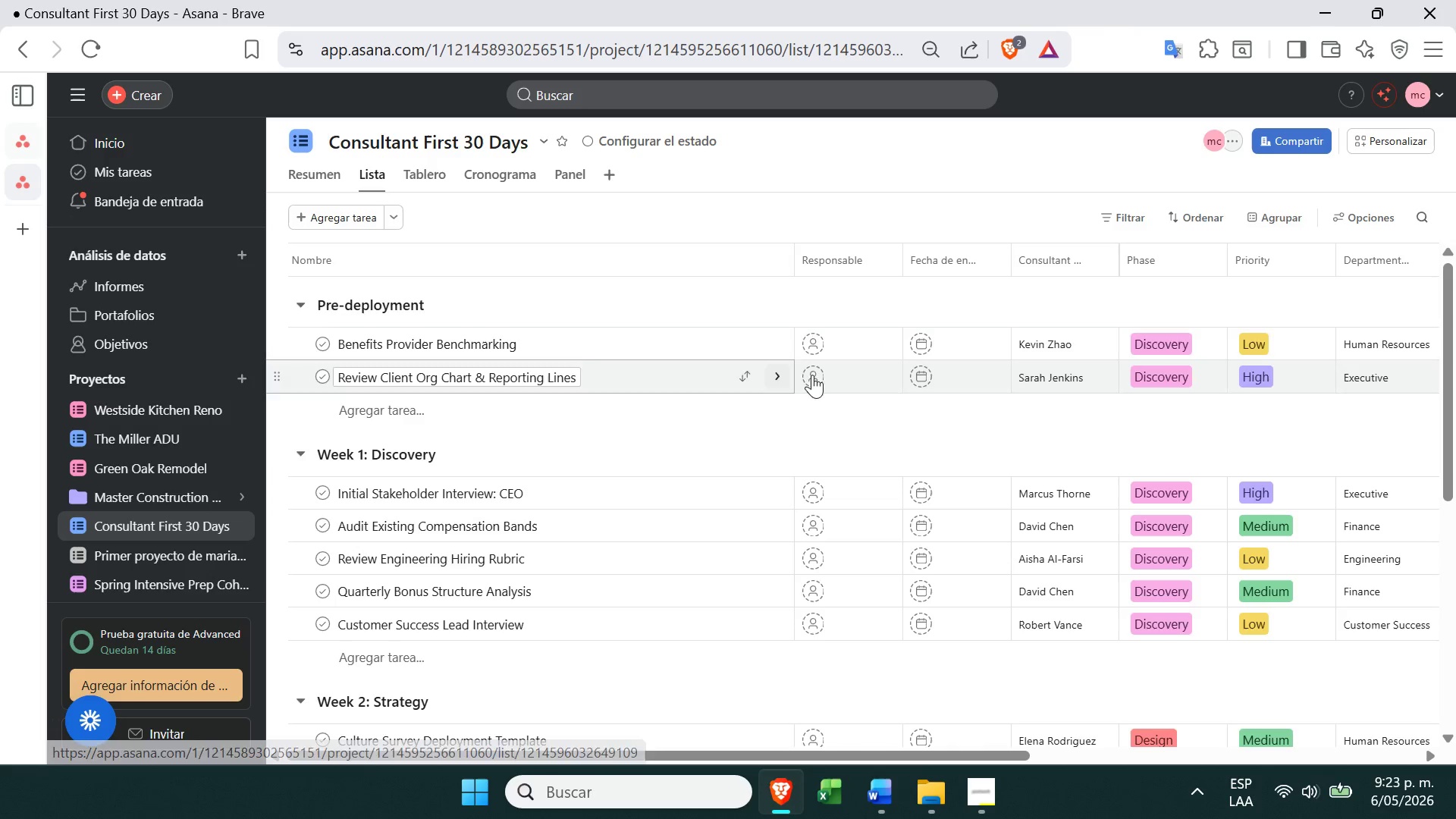 
left_click([1395, 153])
 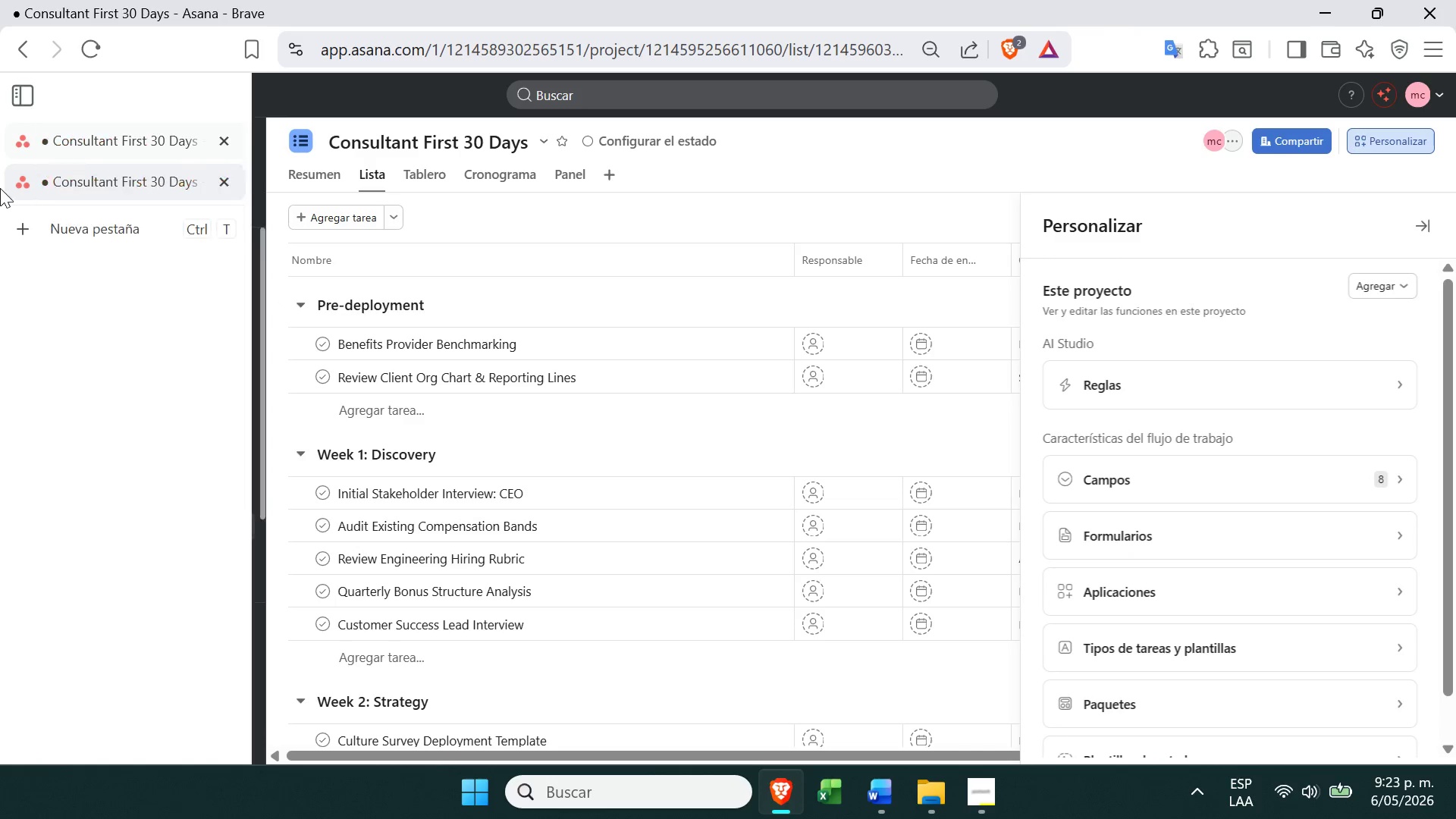 
left_click([64, 160])
 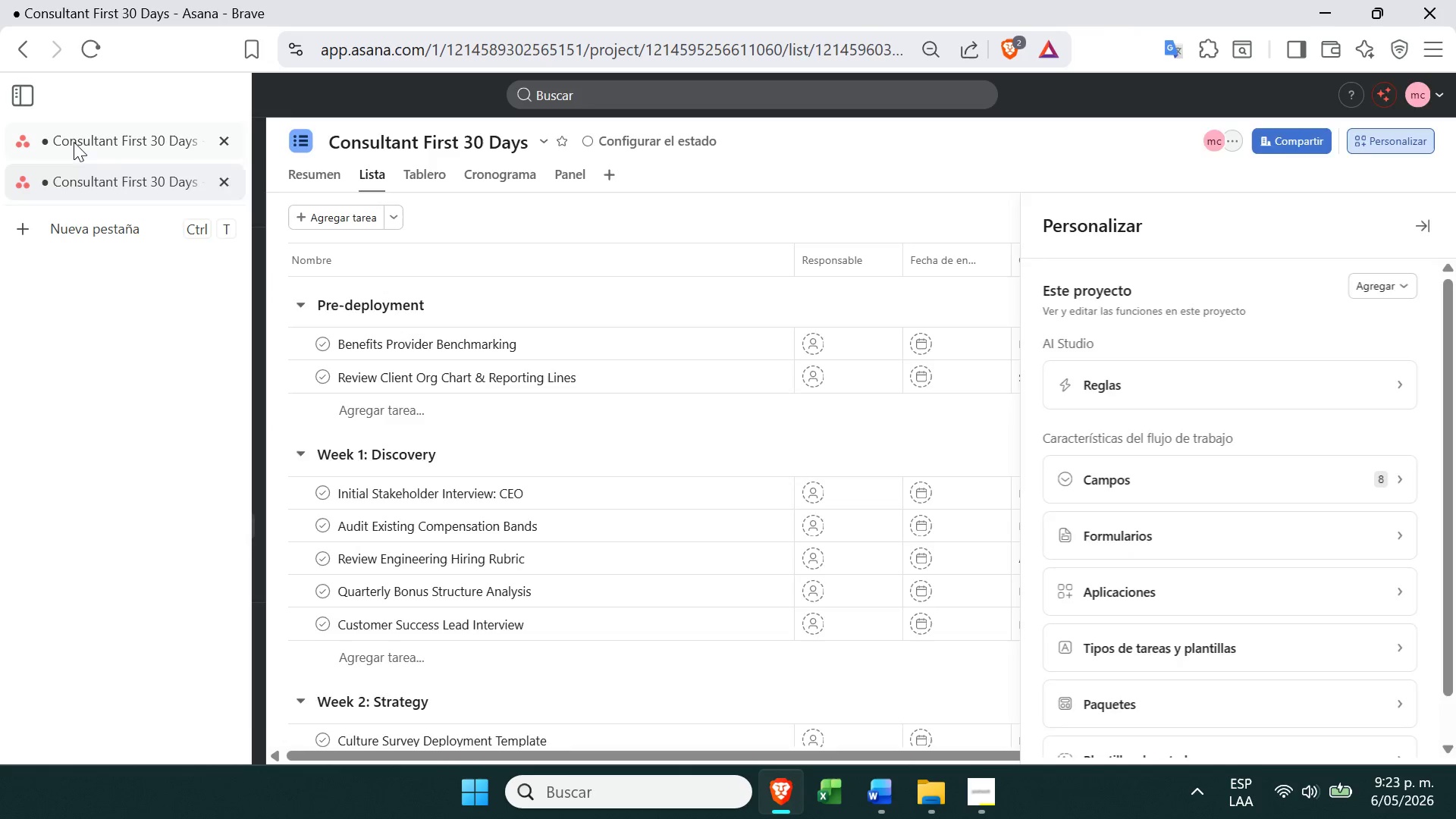 
left_click([83, 134])
 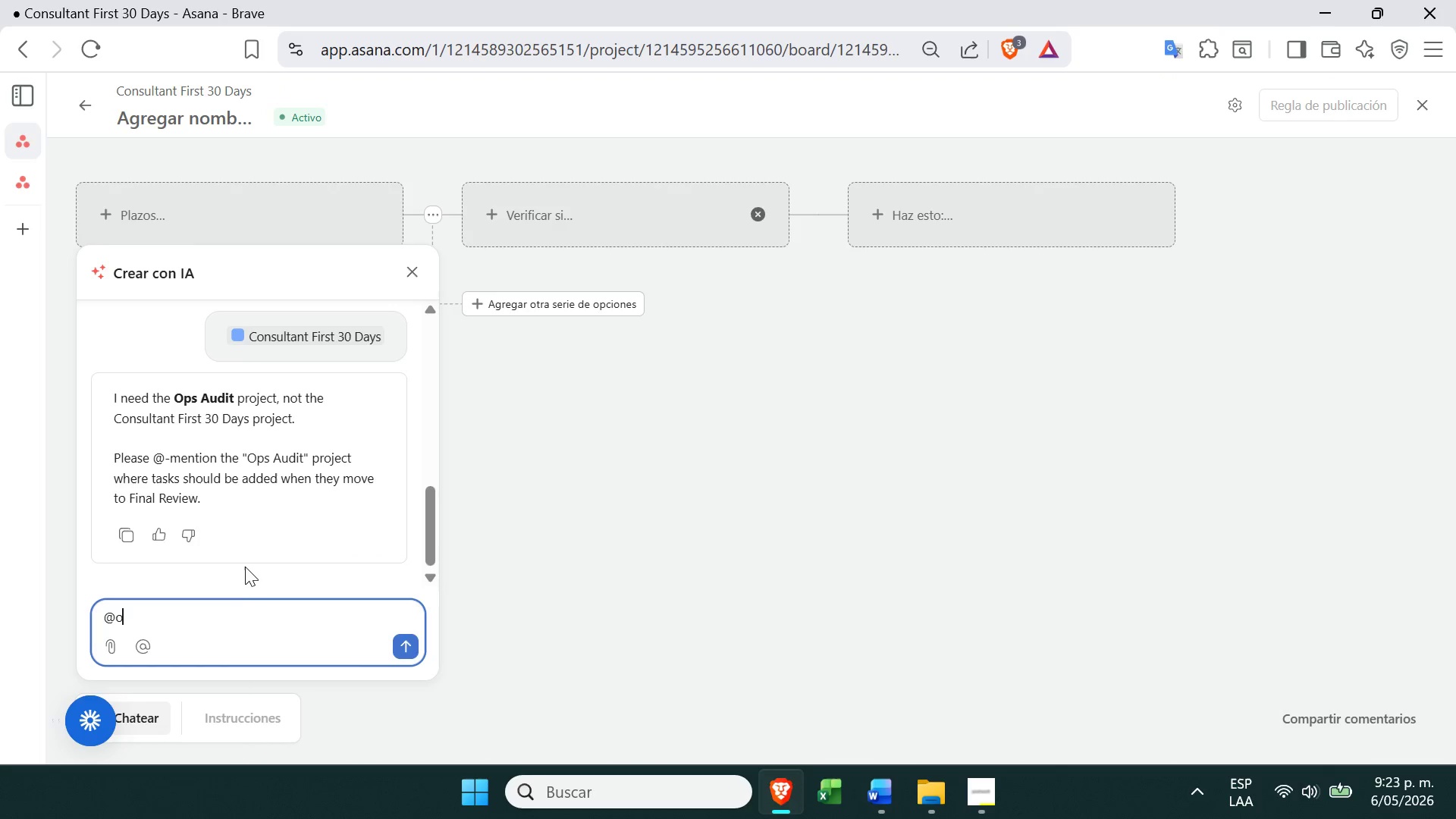 
key(Backspace)
 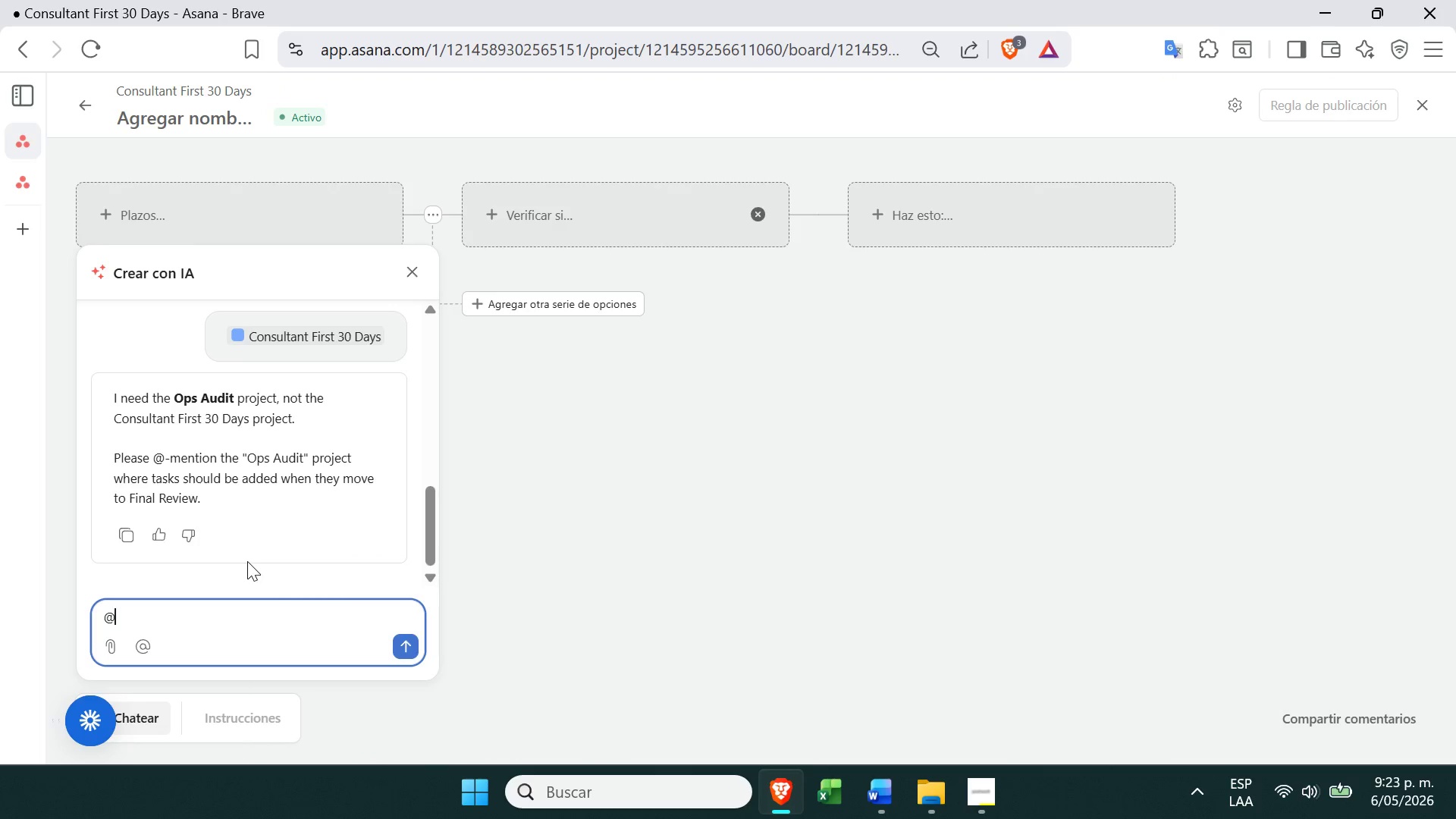 
key(O)
 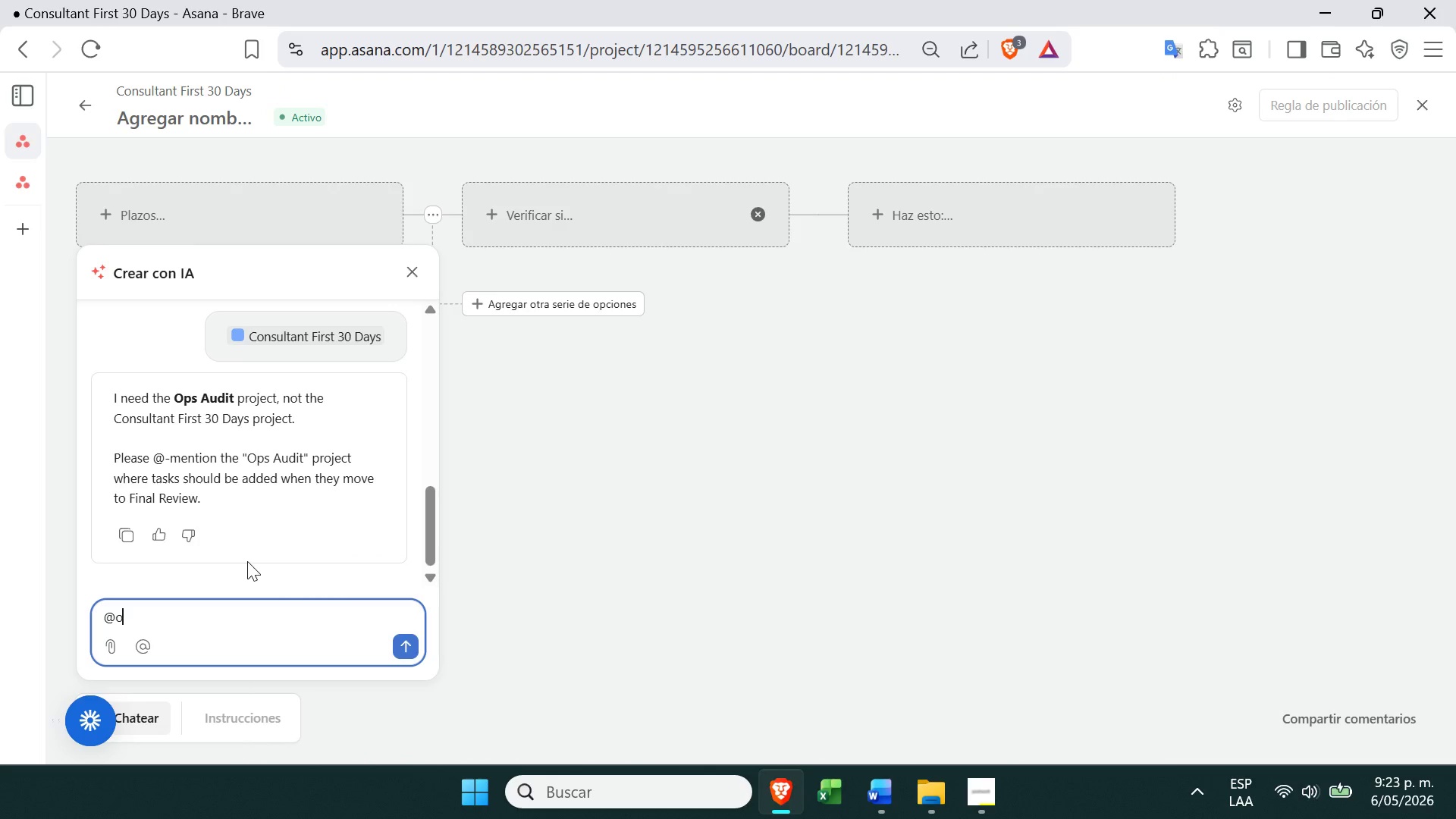 
key(Backspace)
 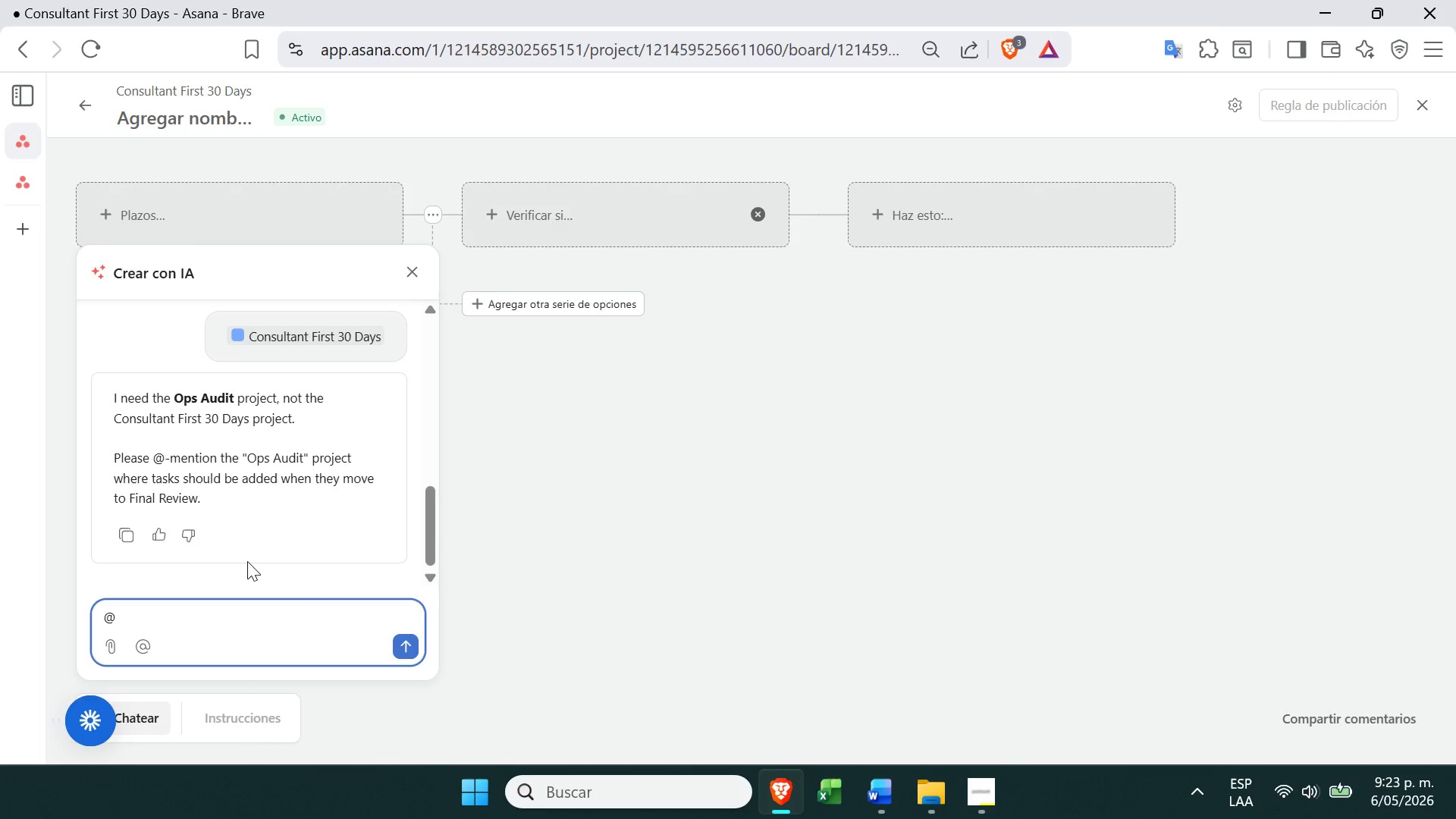 
key(CapsLock)
 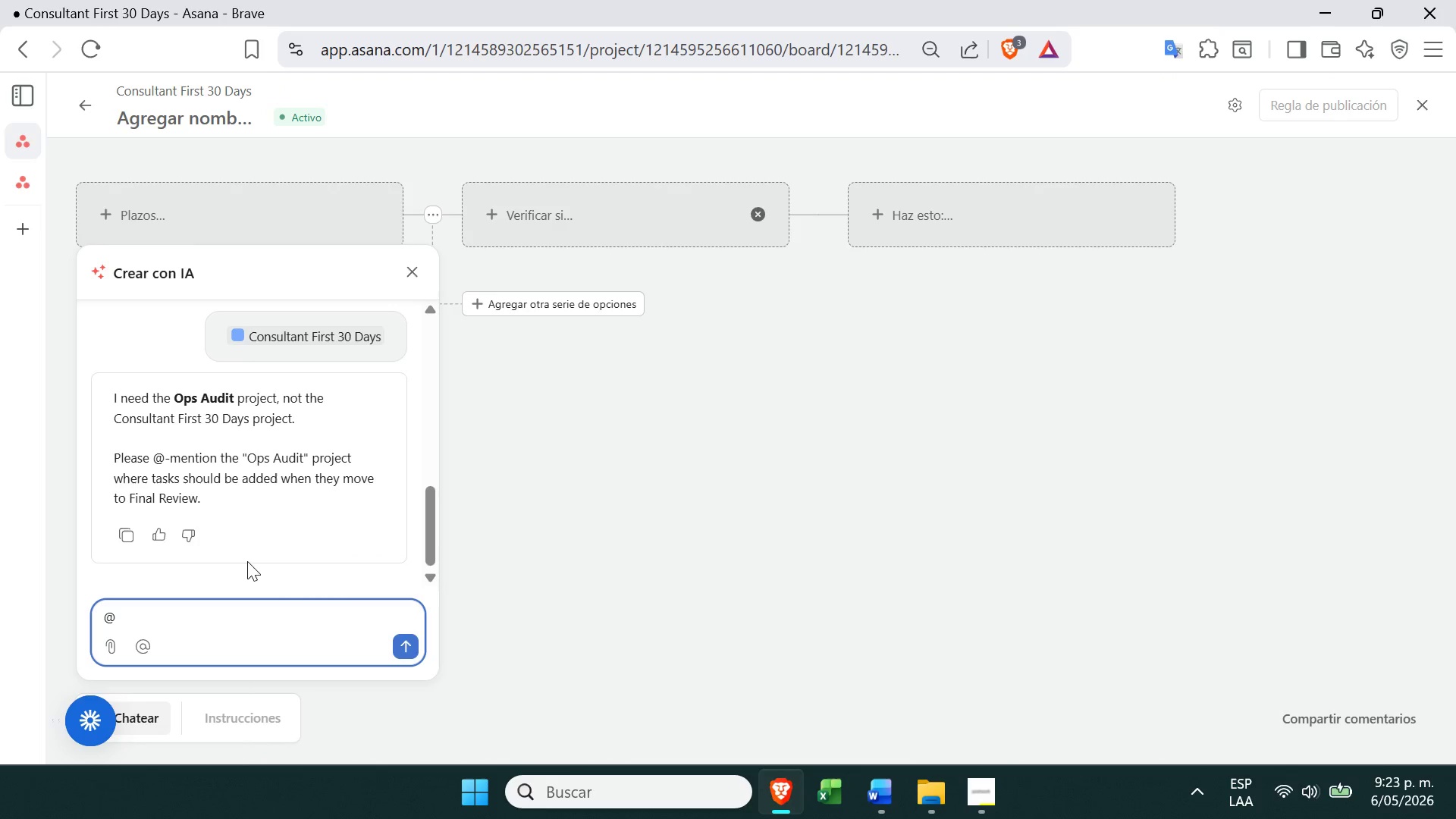 
key(O)
 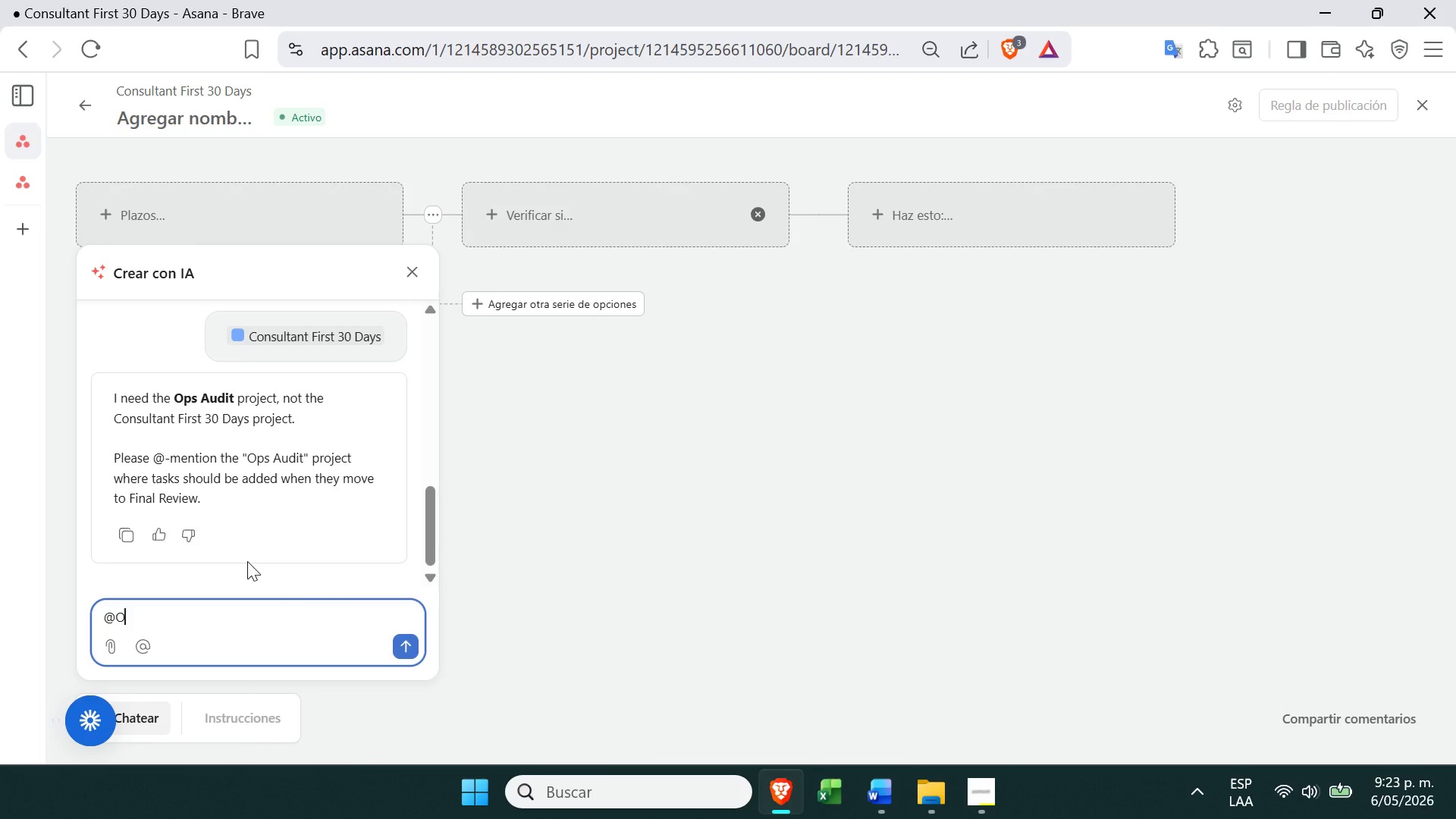 
key(CapsLock)
 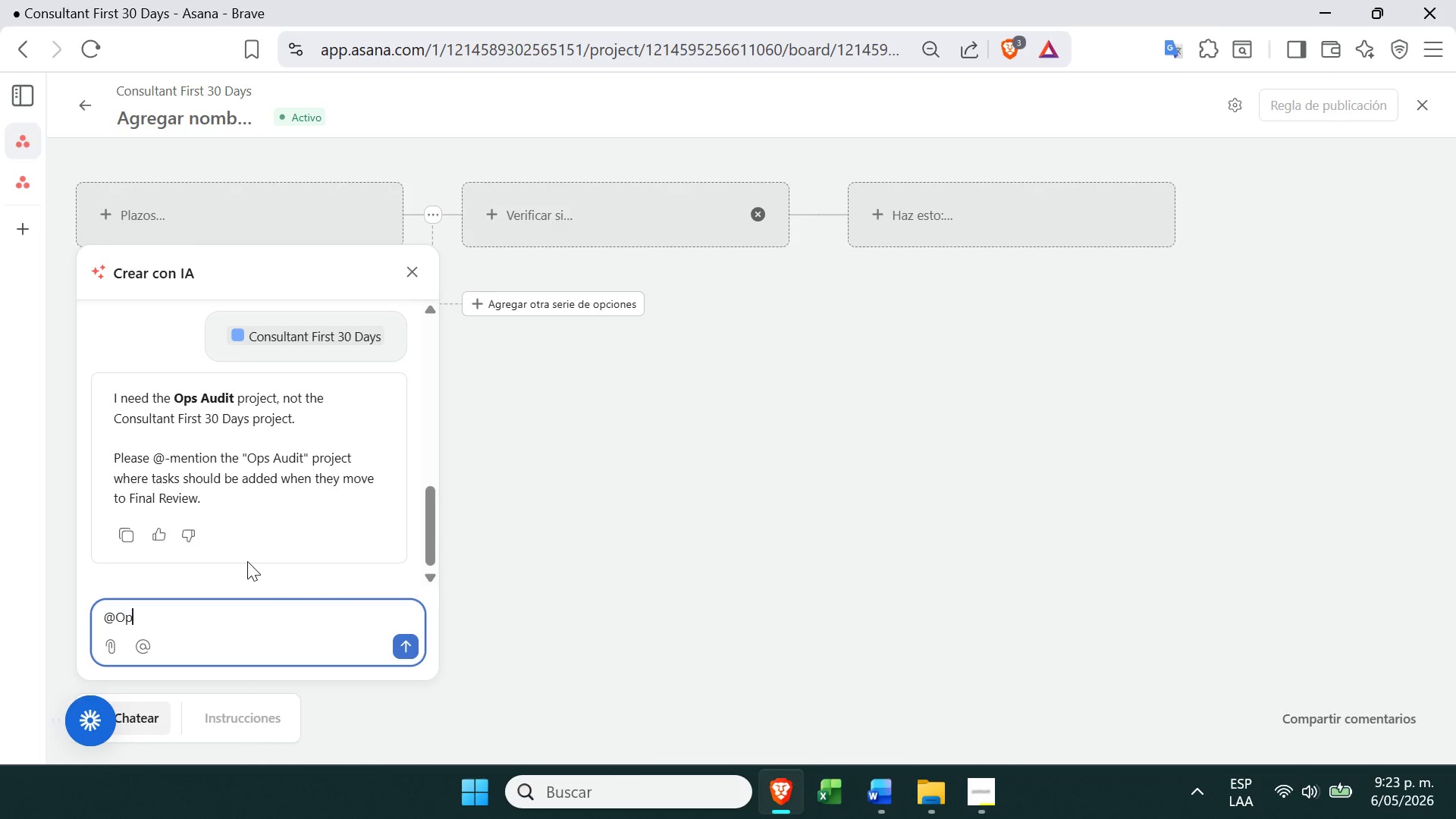 
key(P)
 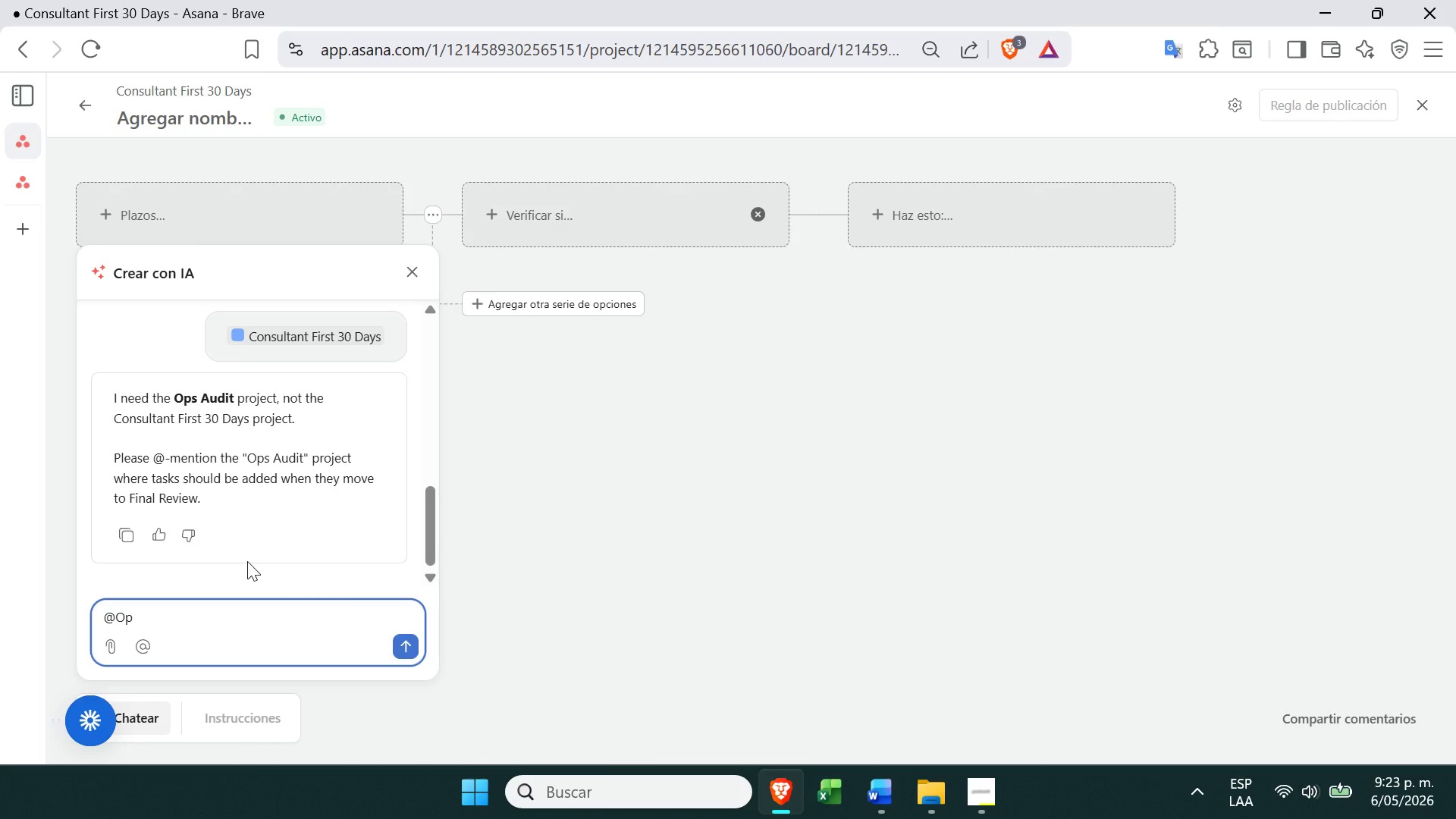 
key(Backspace)
 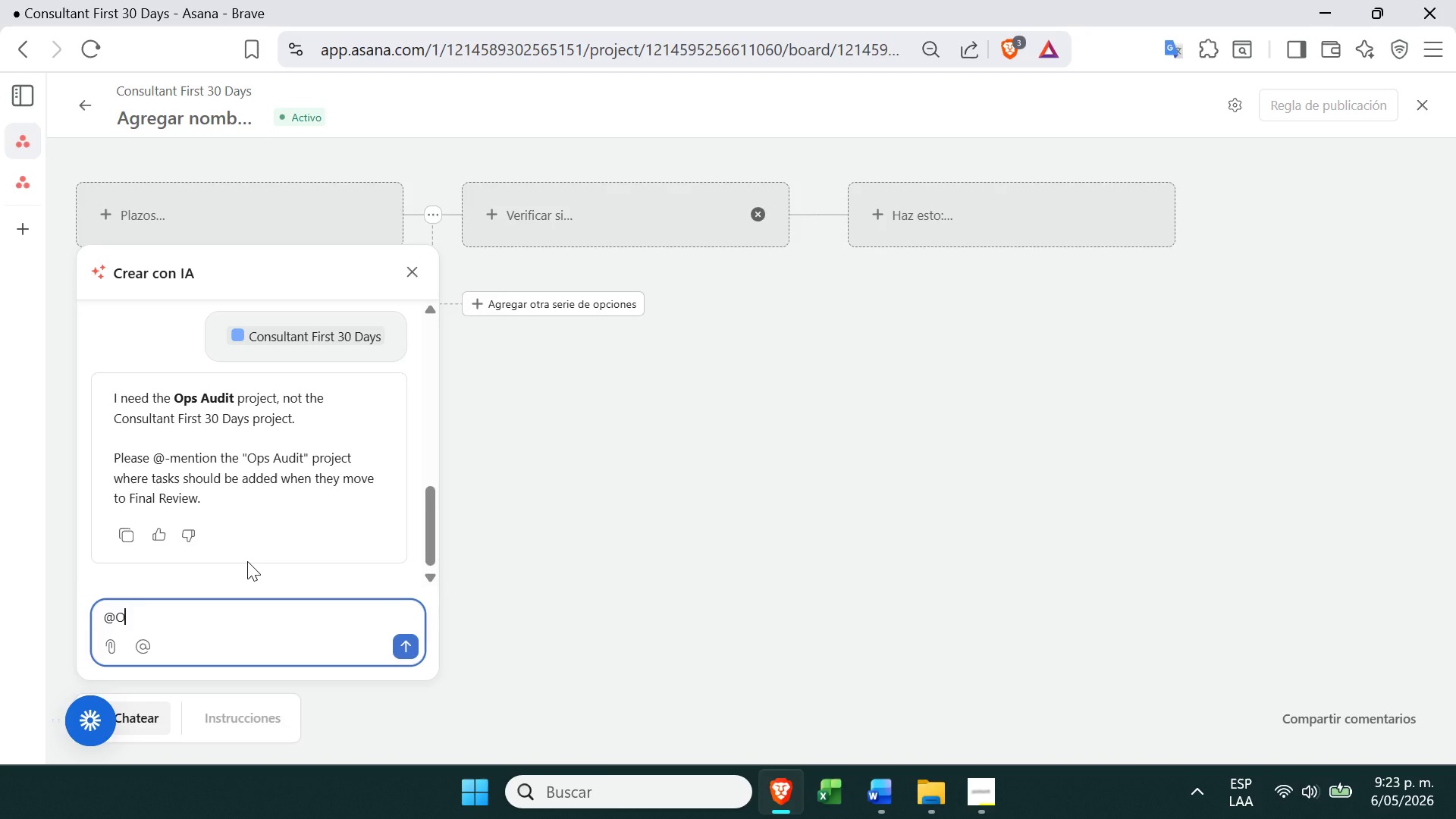 
key(Backspace)
 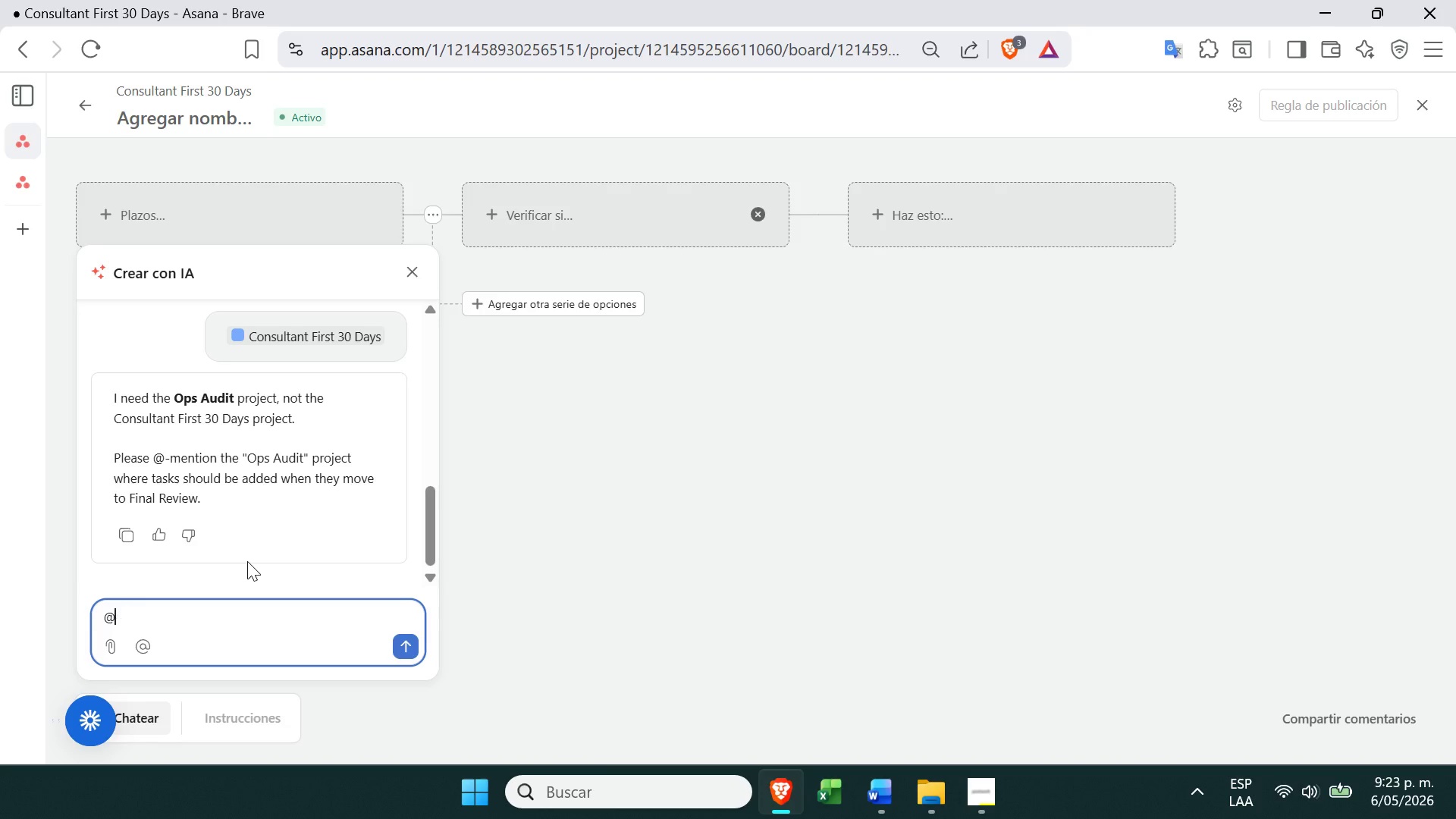 
key(Backspace)
 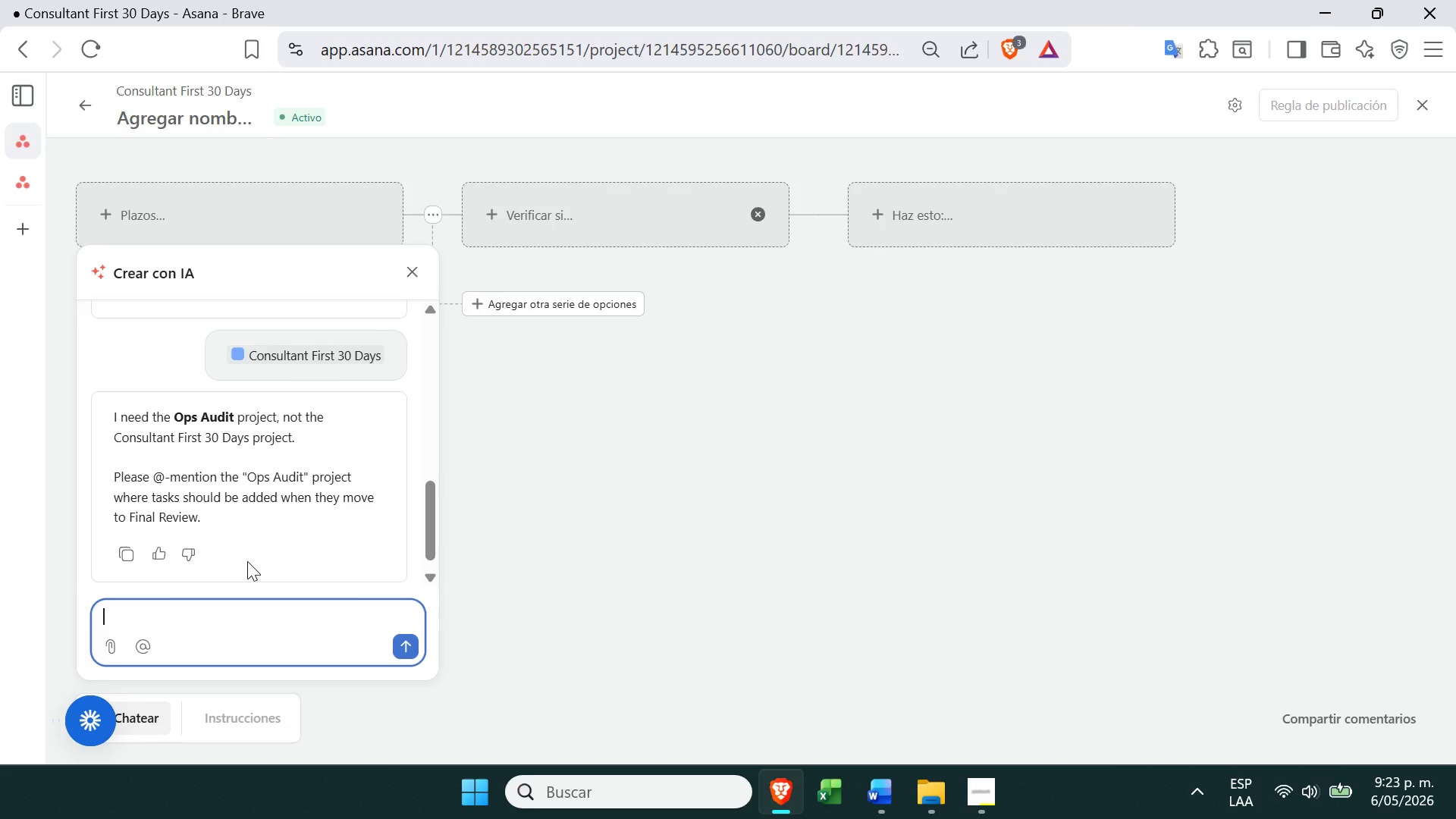 
key(Backspace)
 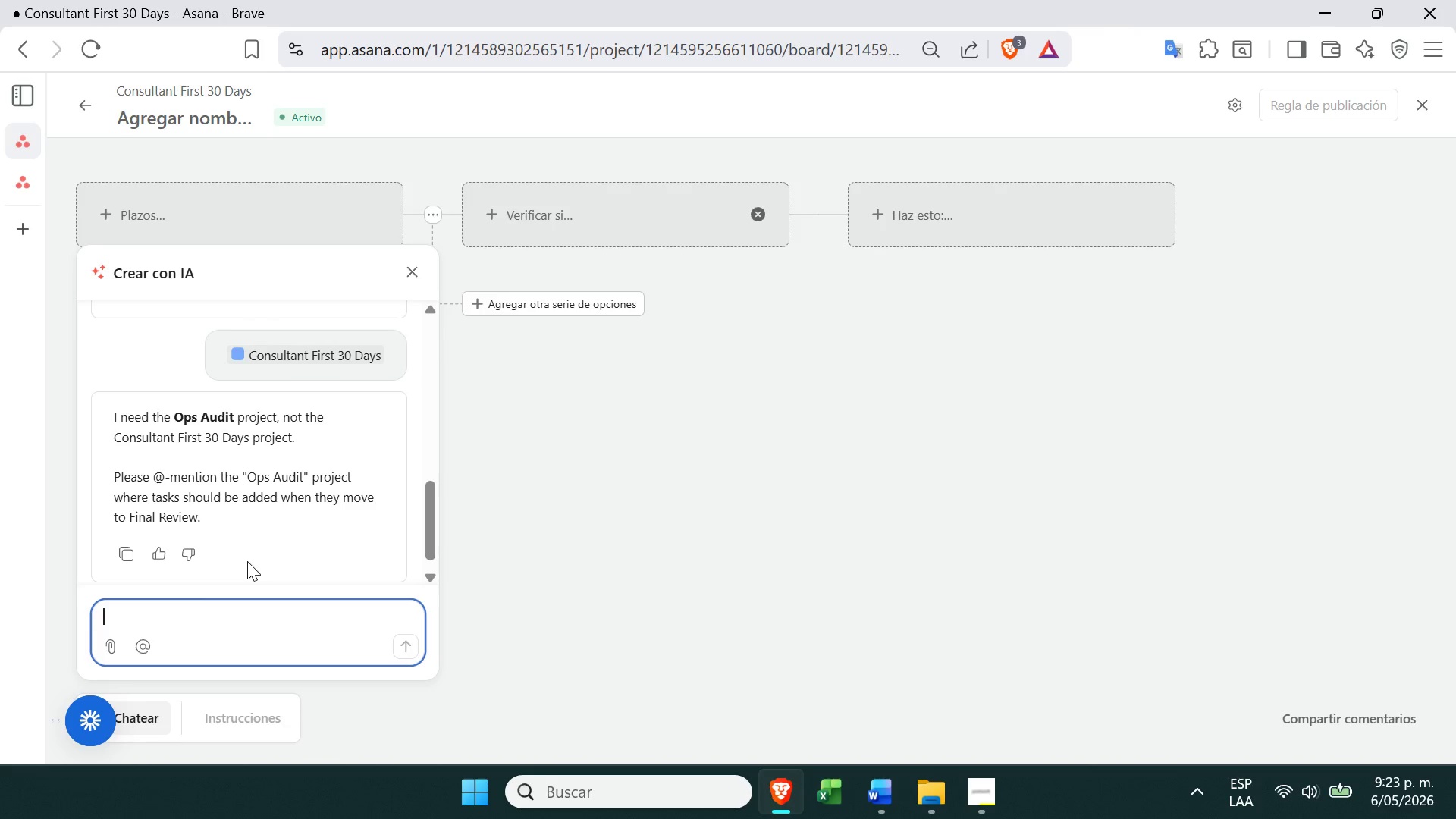 
key(Alt+Control+Q)
 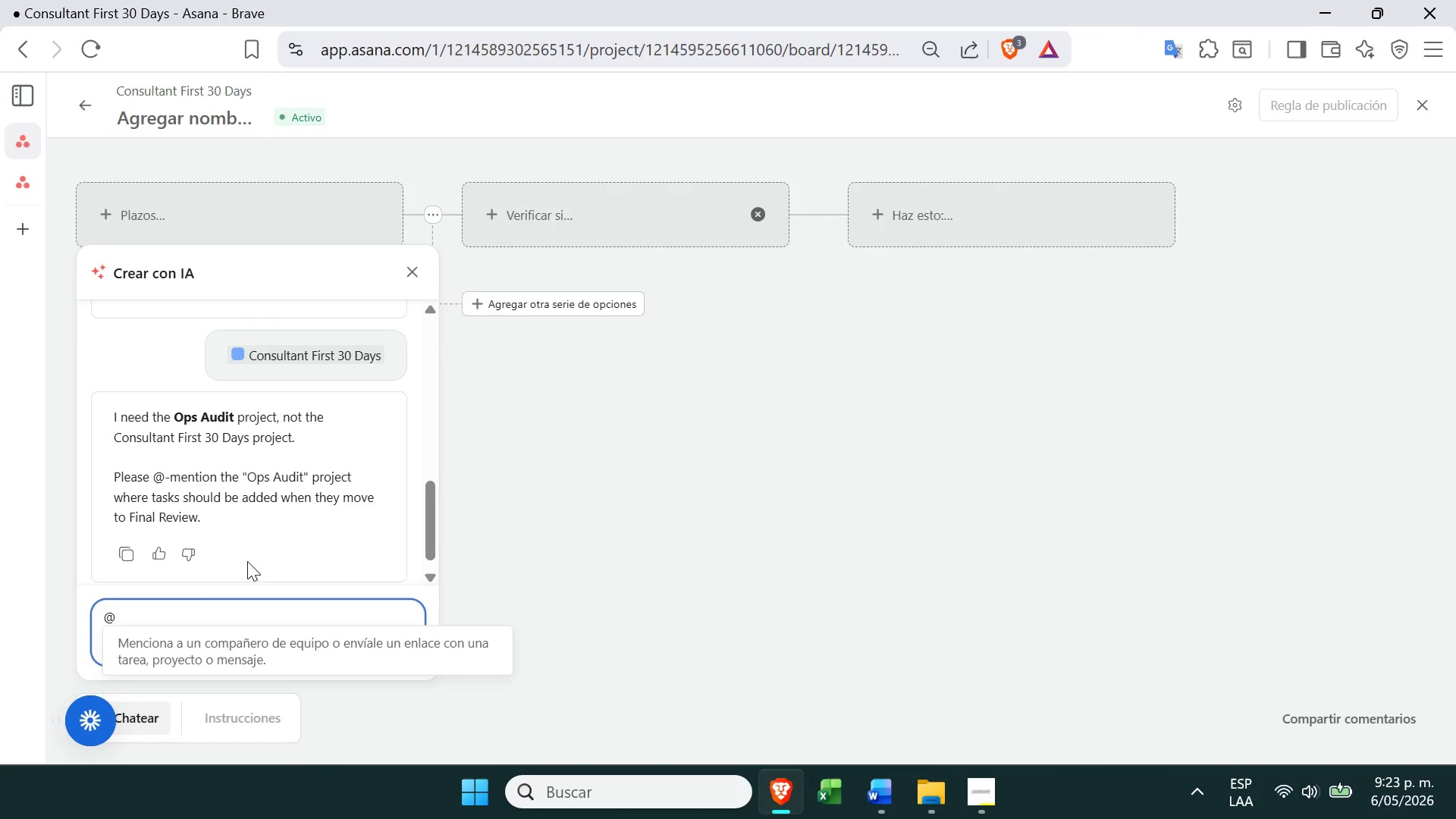 
key(O)
 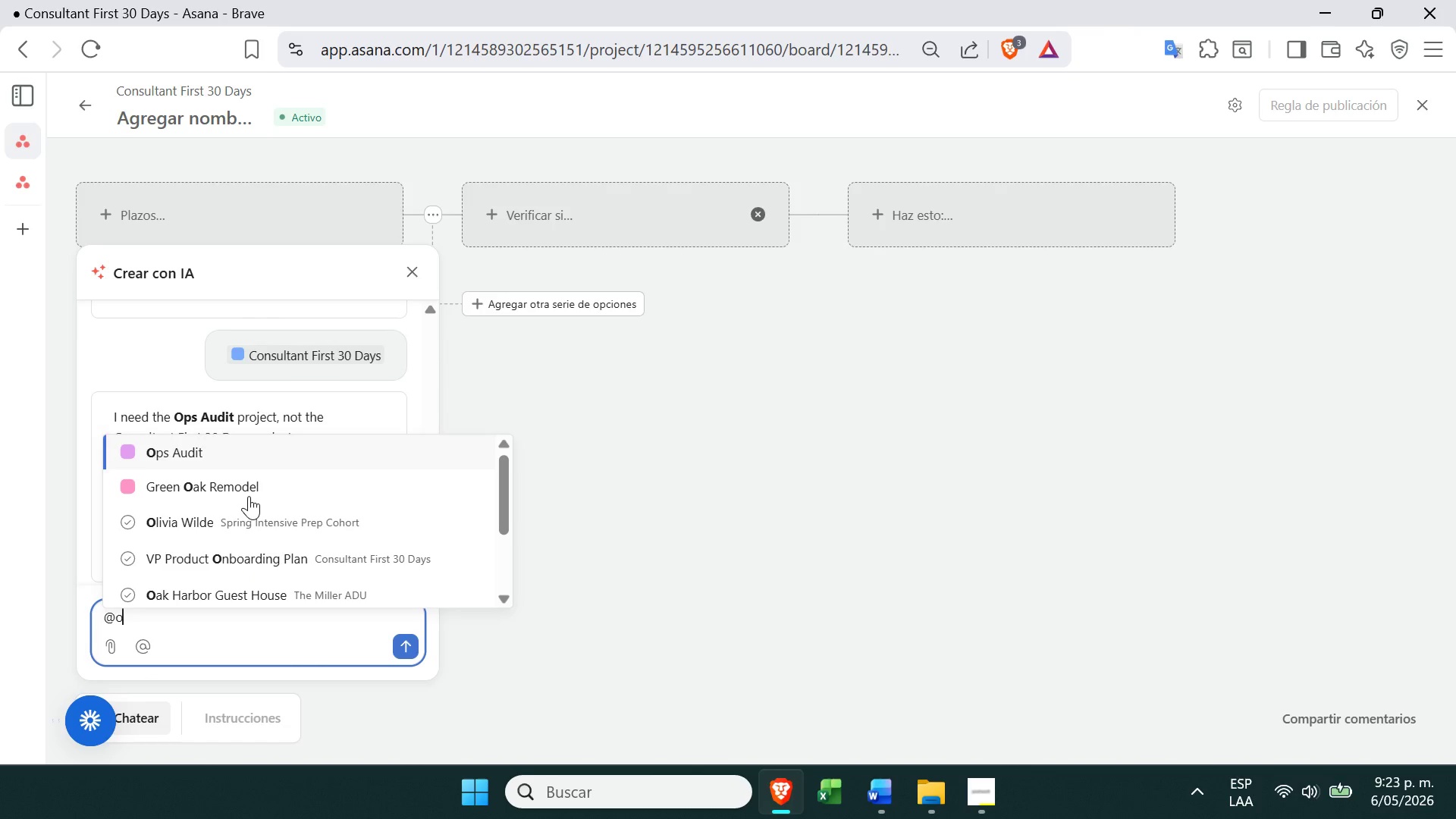 
left_click([264, 450])
 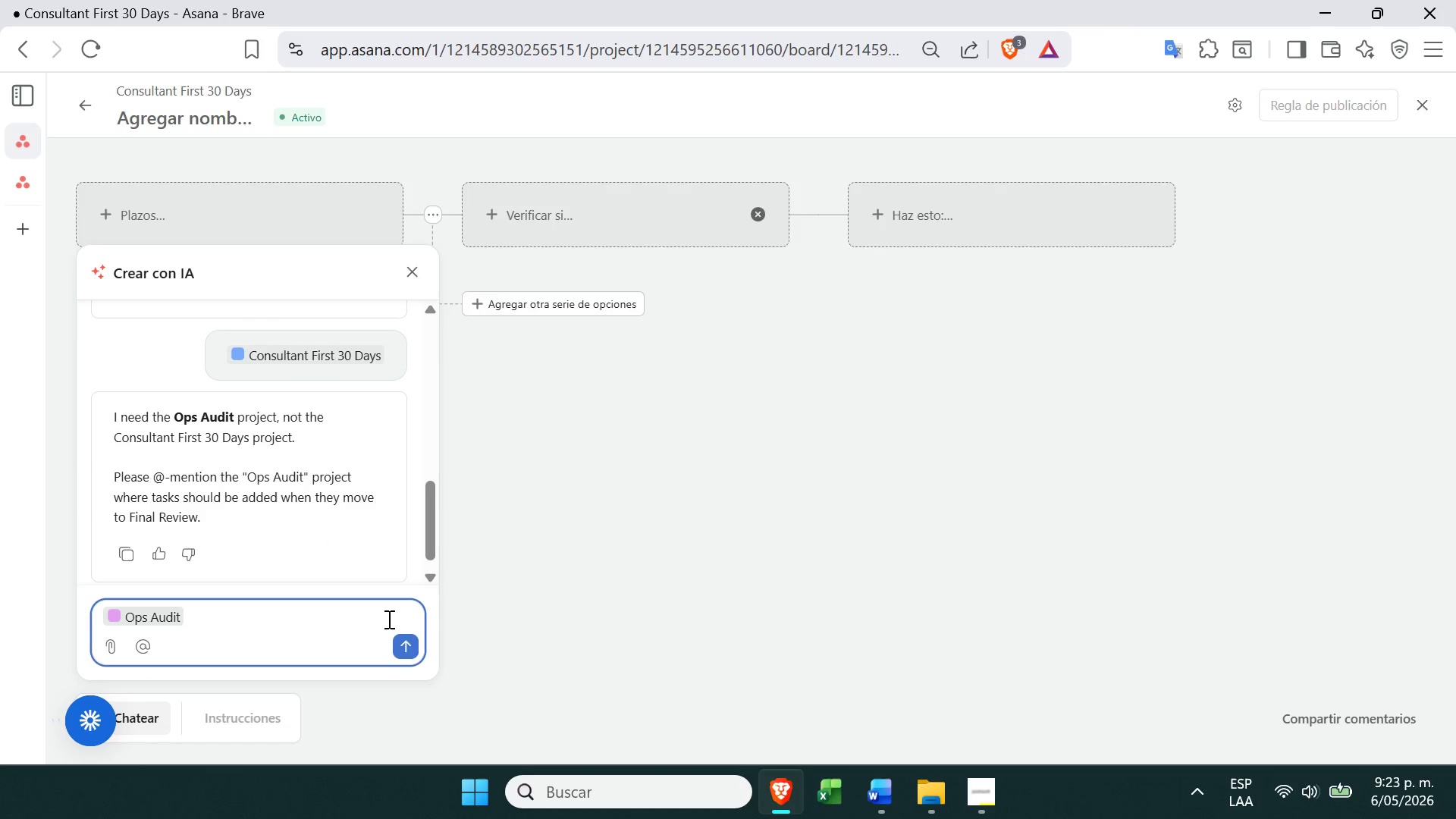 
left_click([406, 638])
 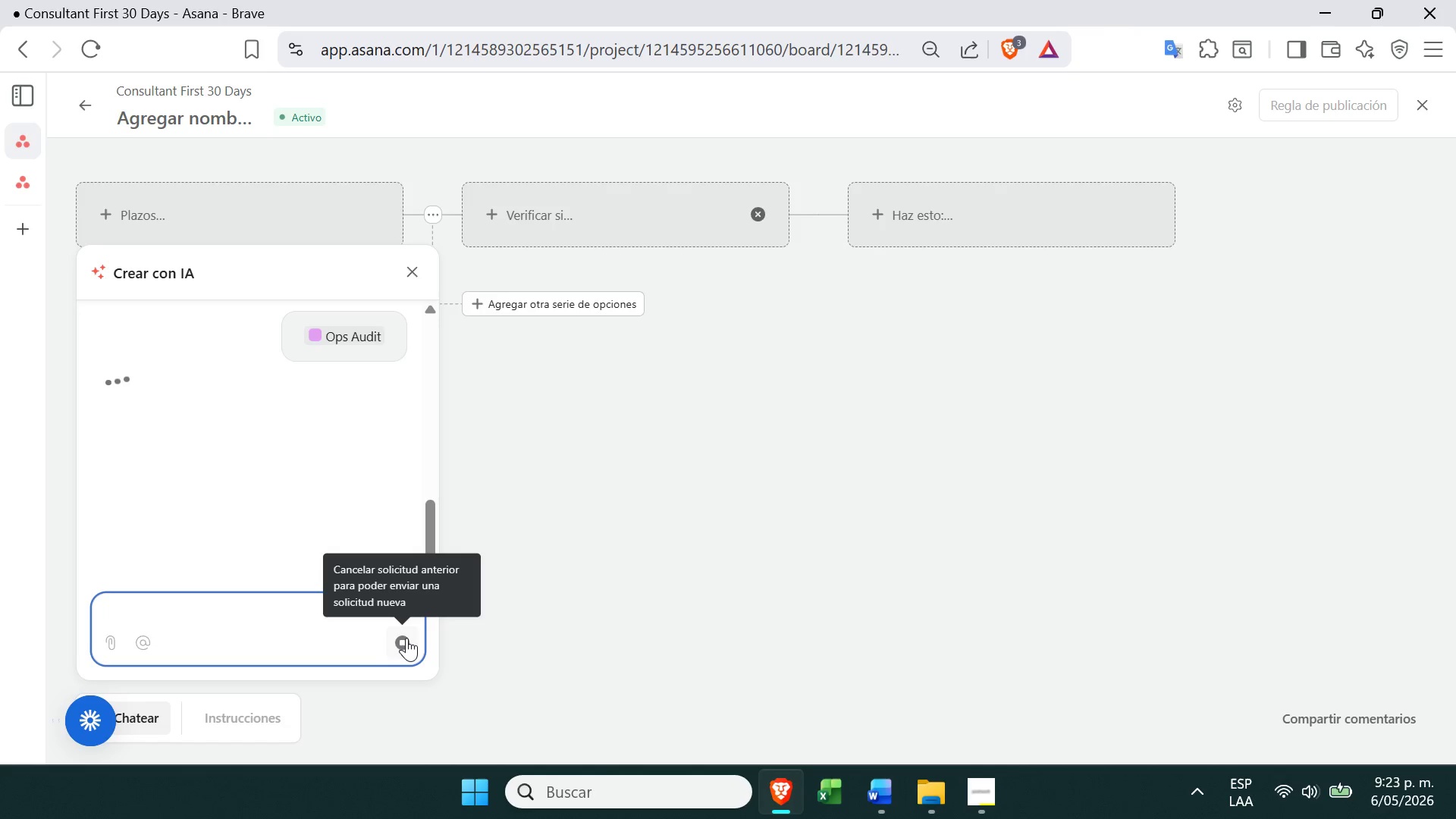 
wait(12.16)
 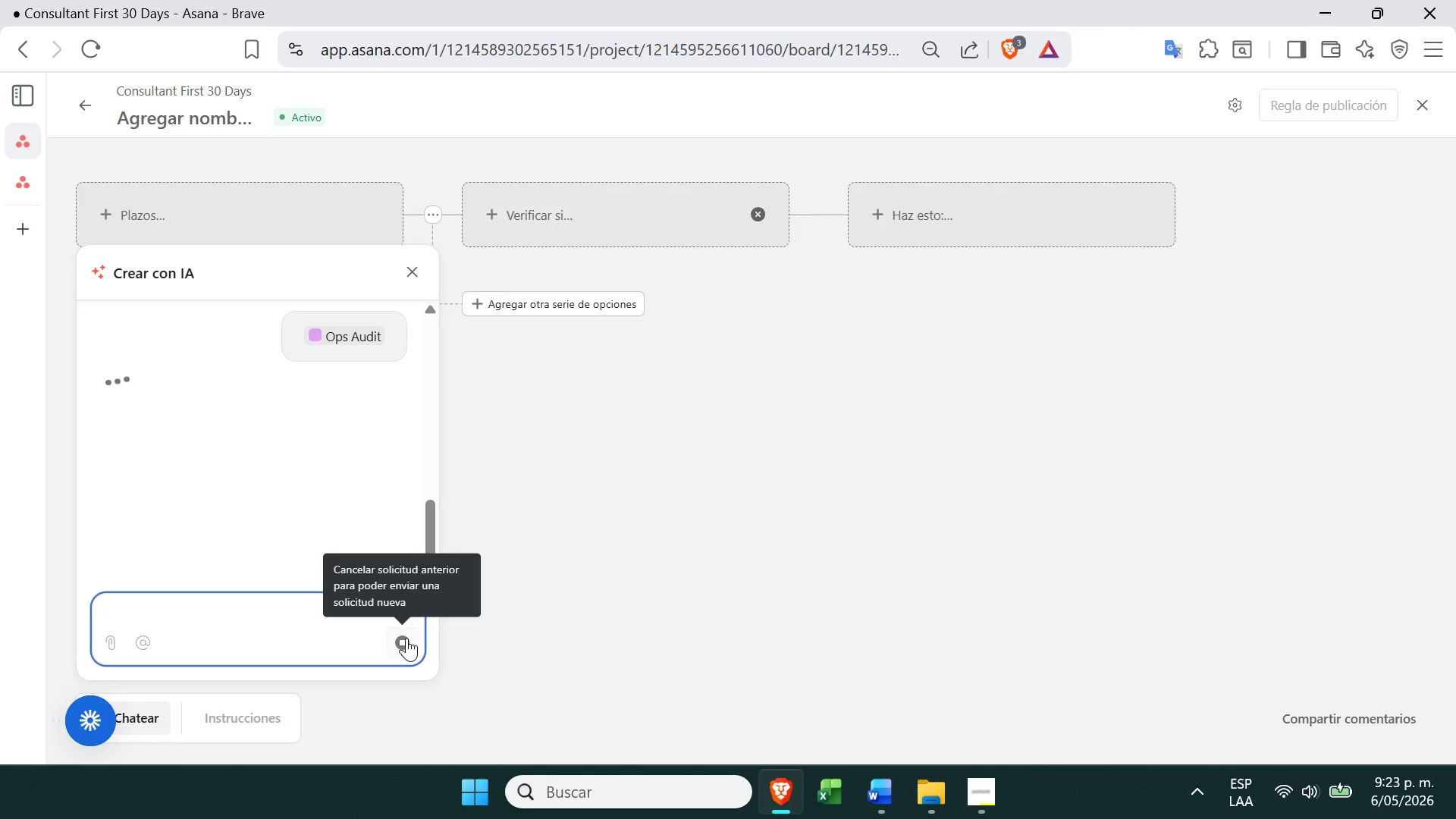 
left_click([983, 791])